 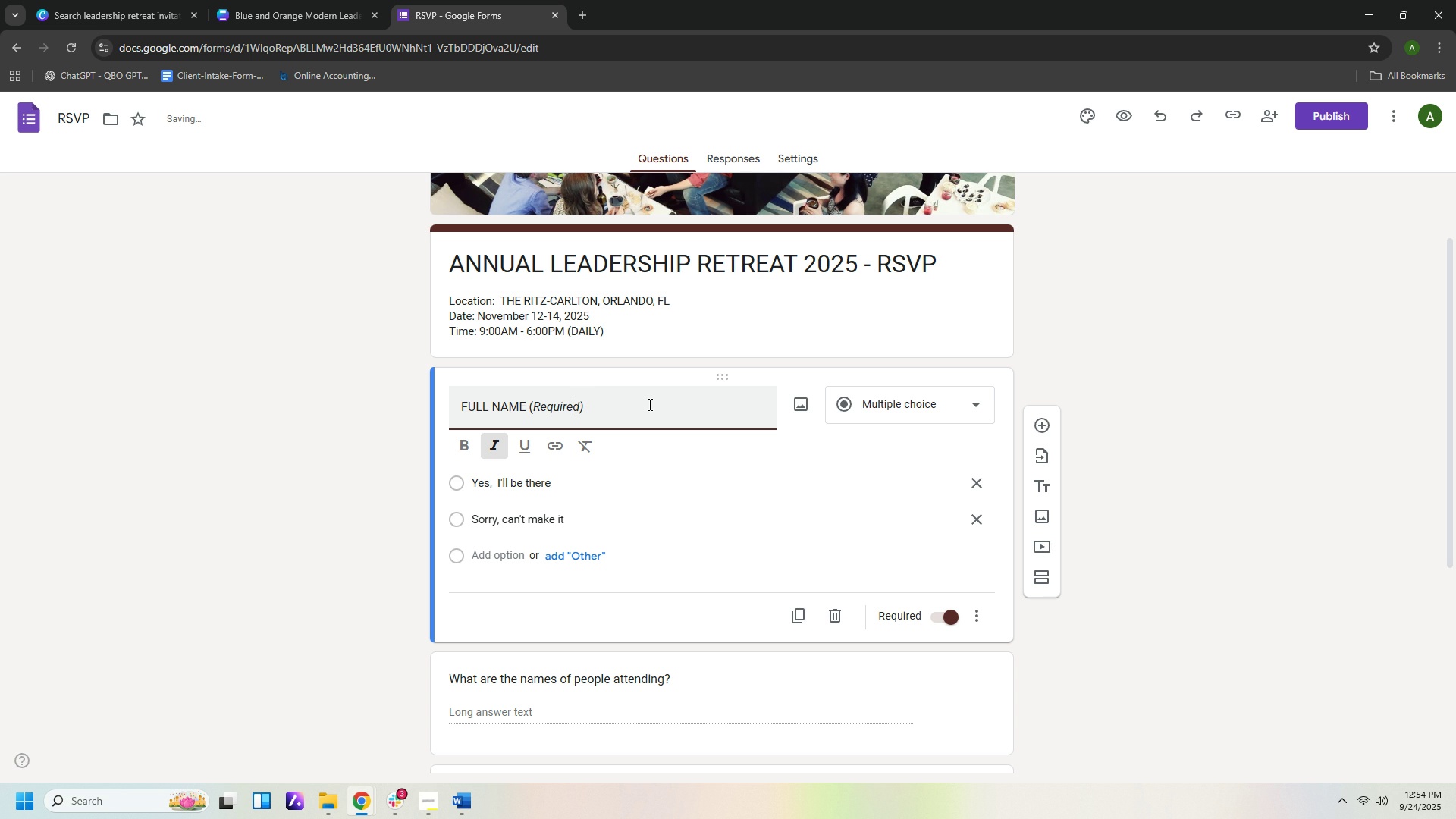 
key(ArrowLeft)
 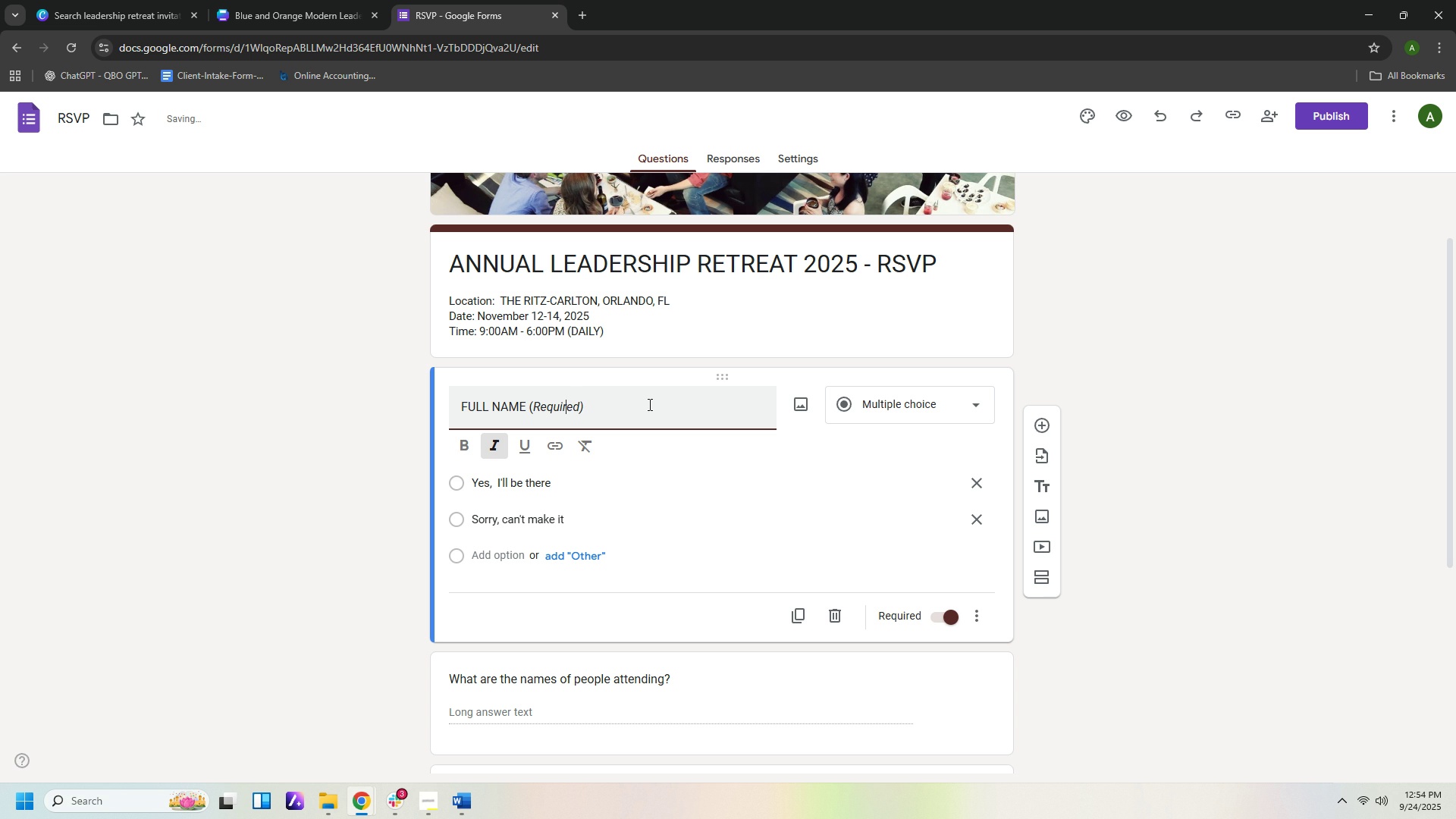 
key(ArrowLeft)
 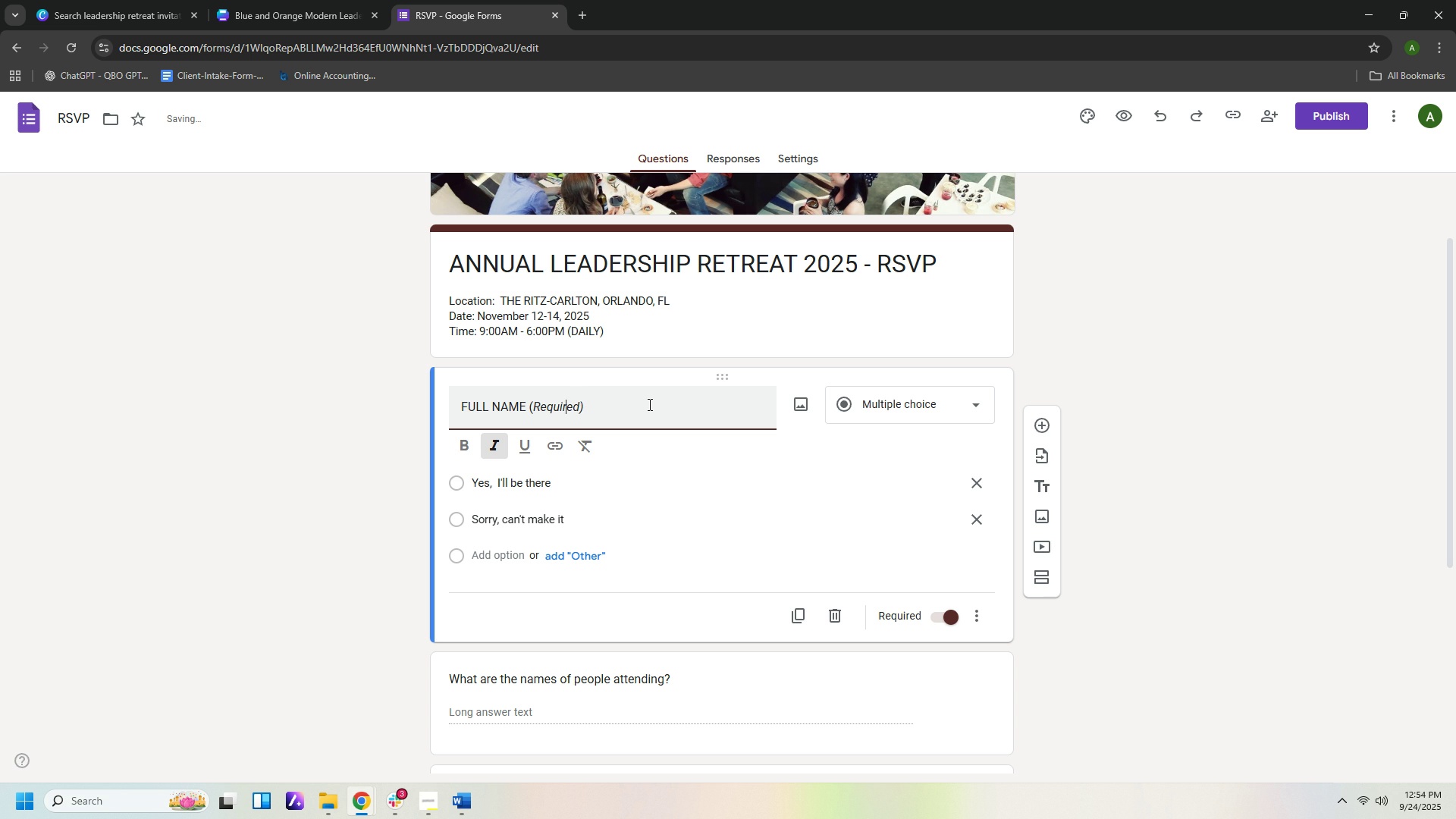 
key(ArrowLeft)
 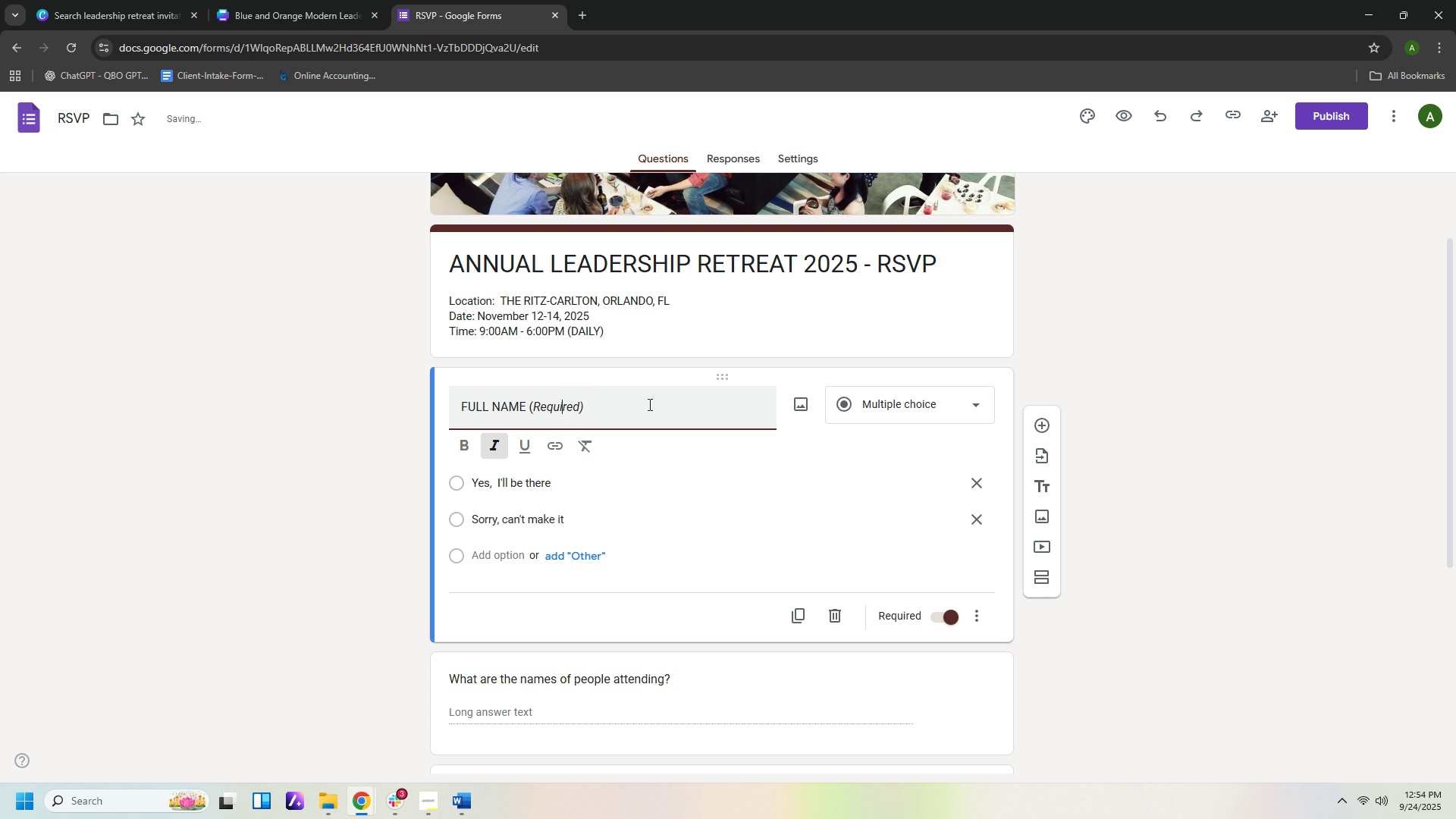 
key(ArrowLeft)
 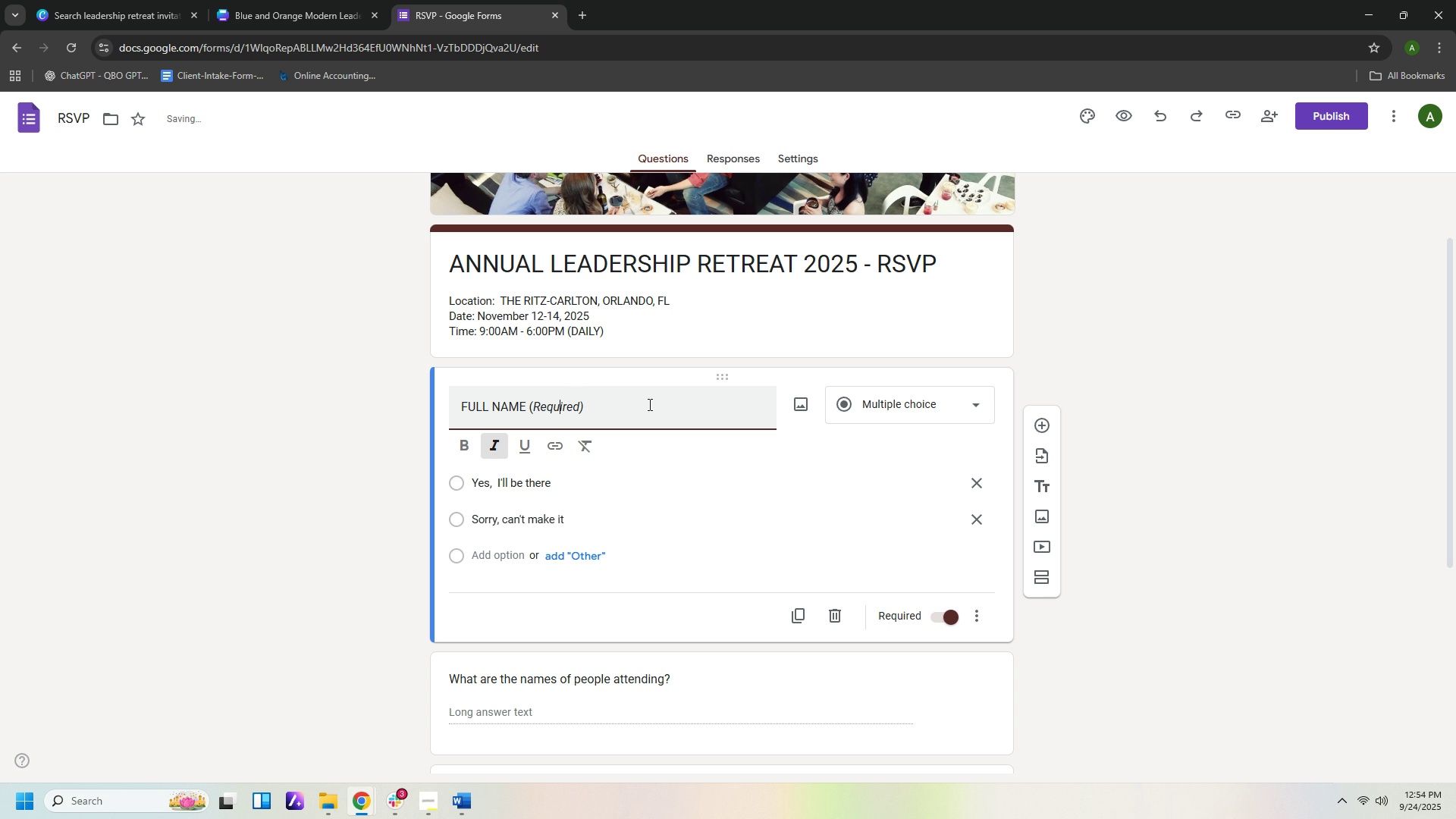 
key(ArrowLeft)
 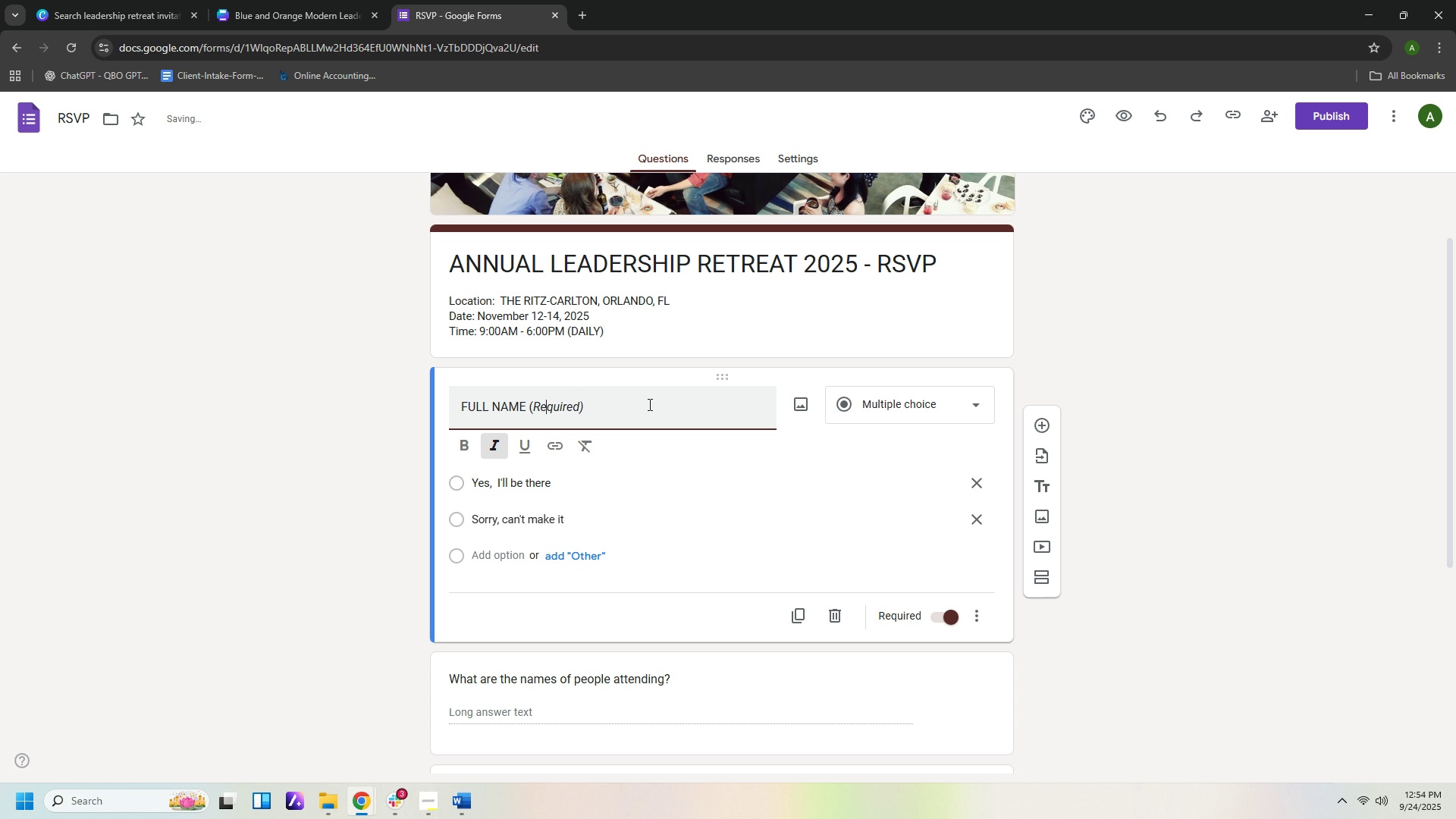 
key(ArrowLeft)
 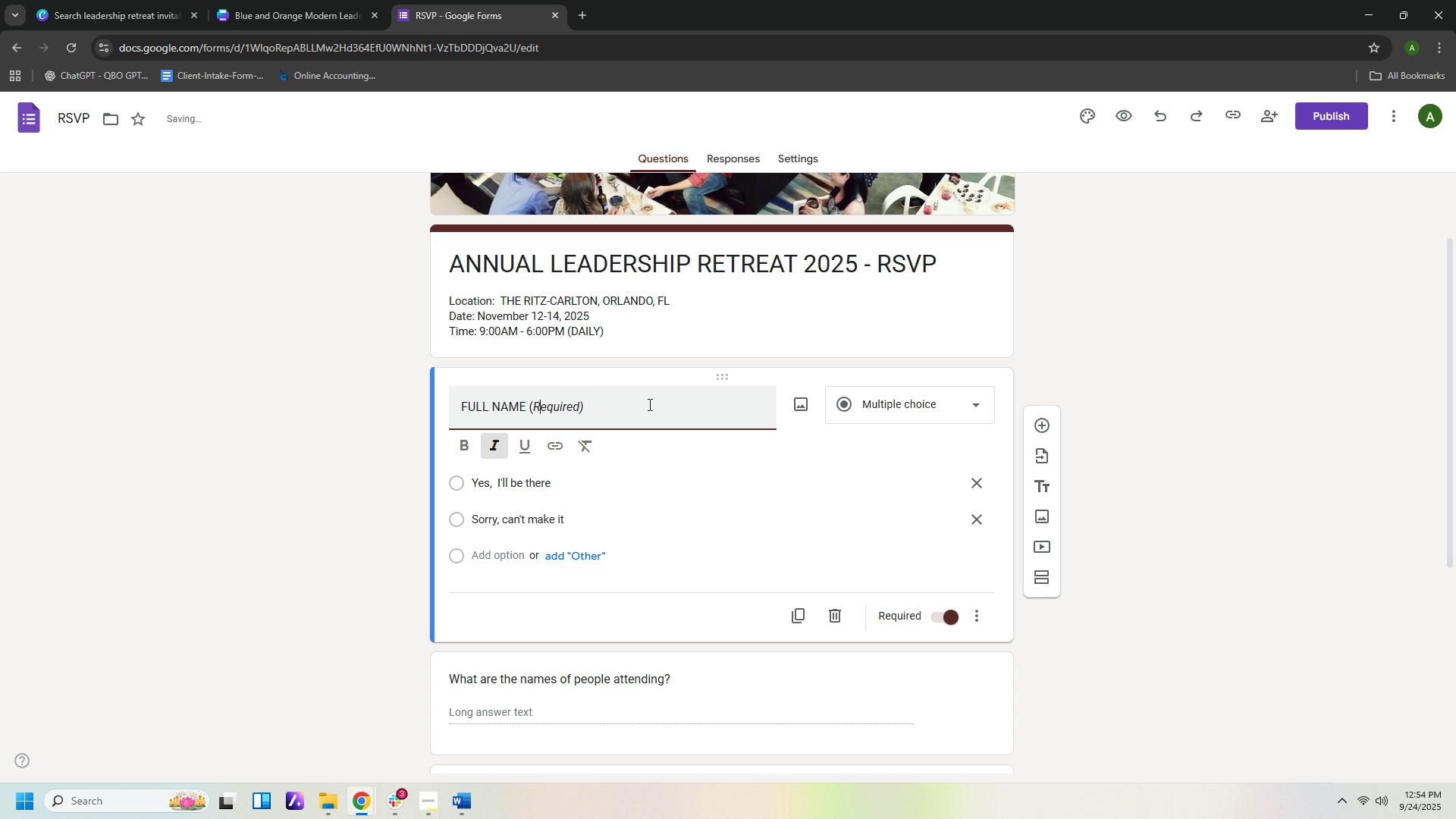 
key(ArrowLeft)
 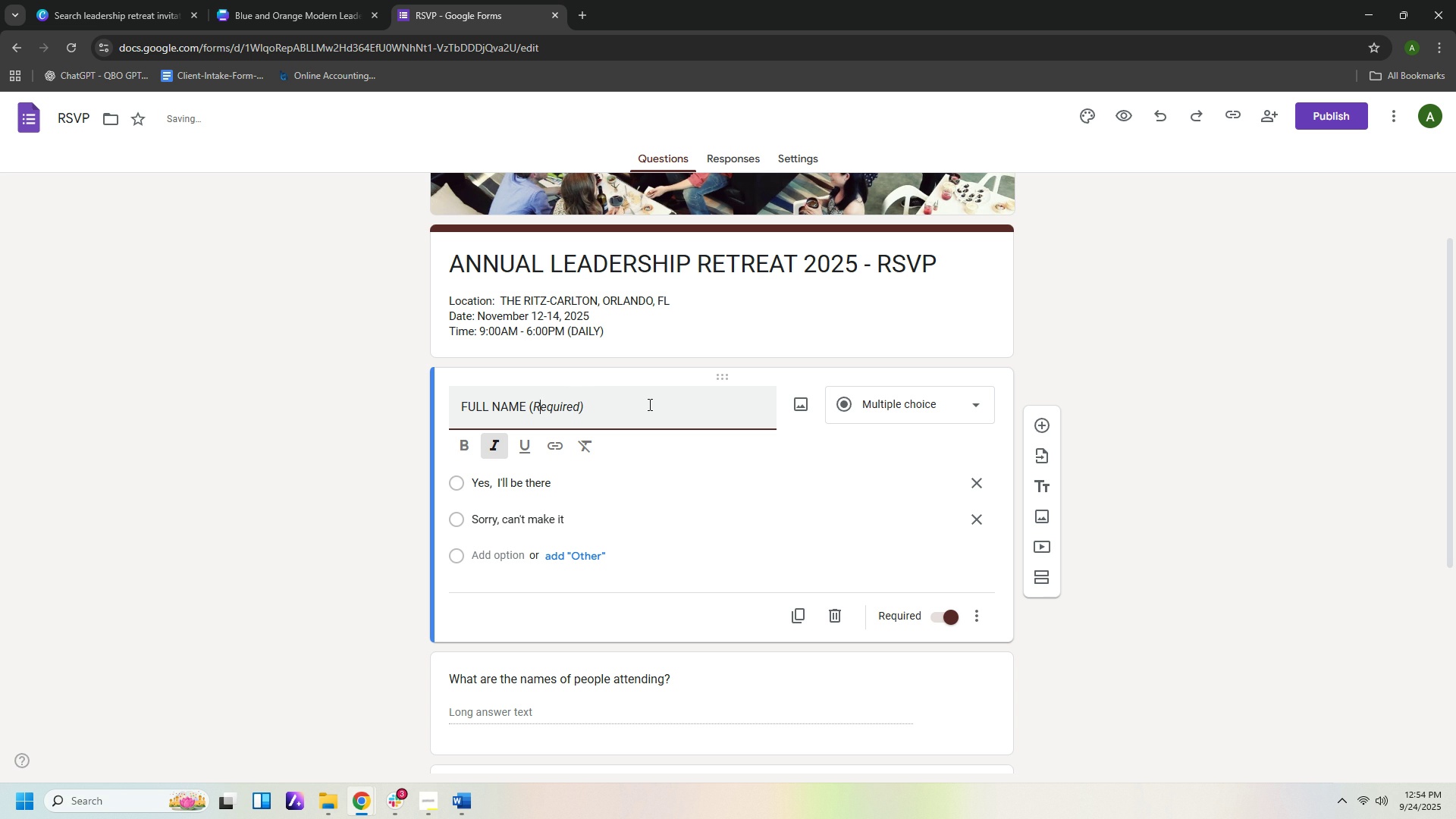 
key(ArrowLeft)
 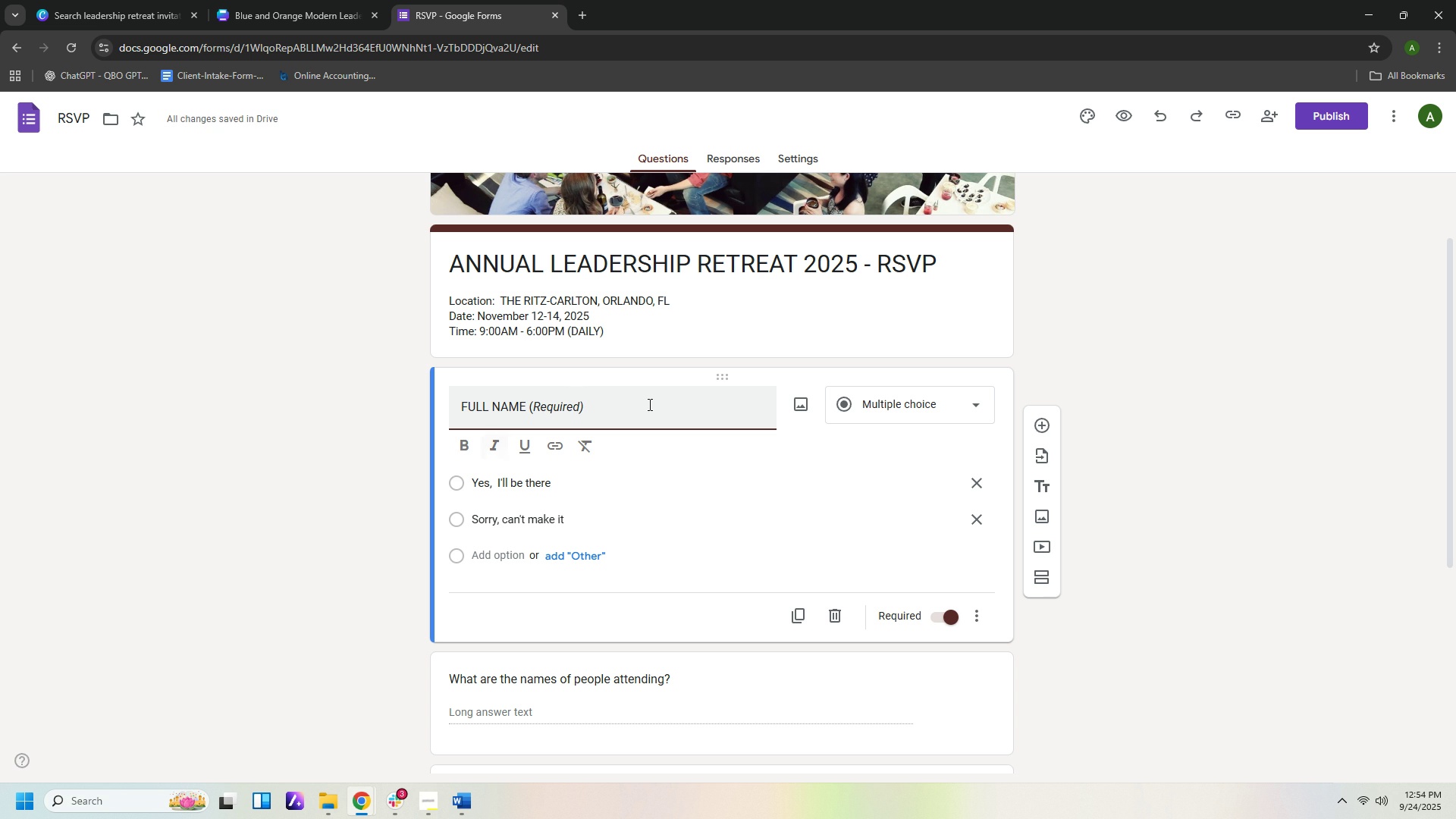 
key(Backspace)